 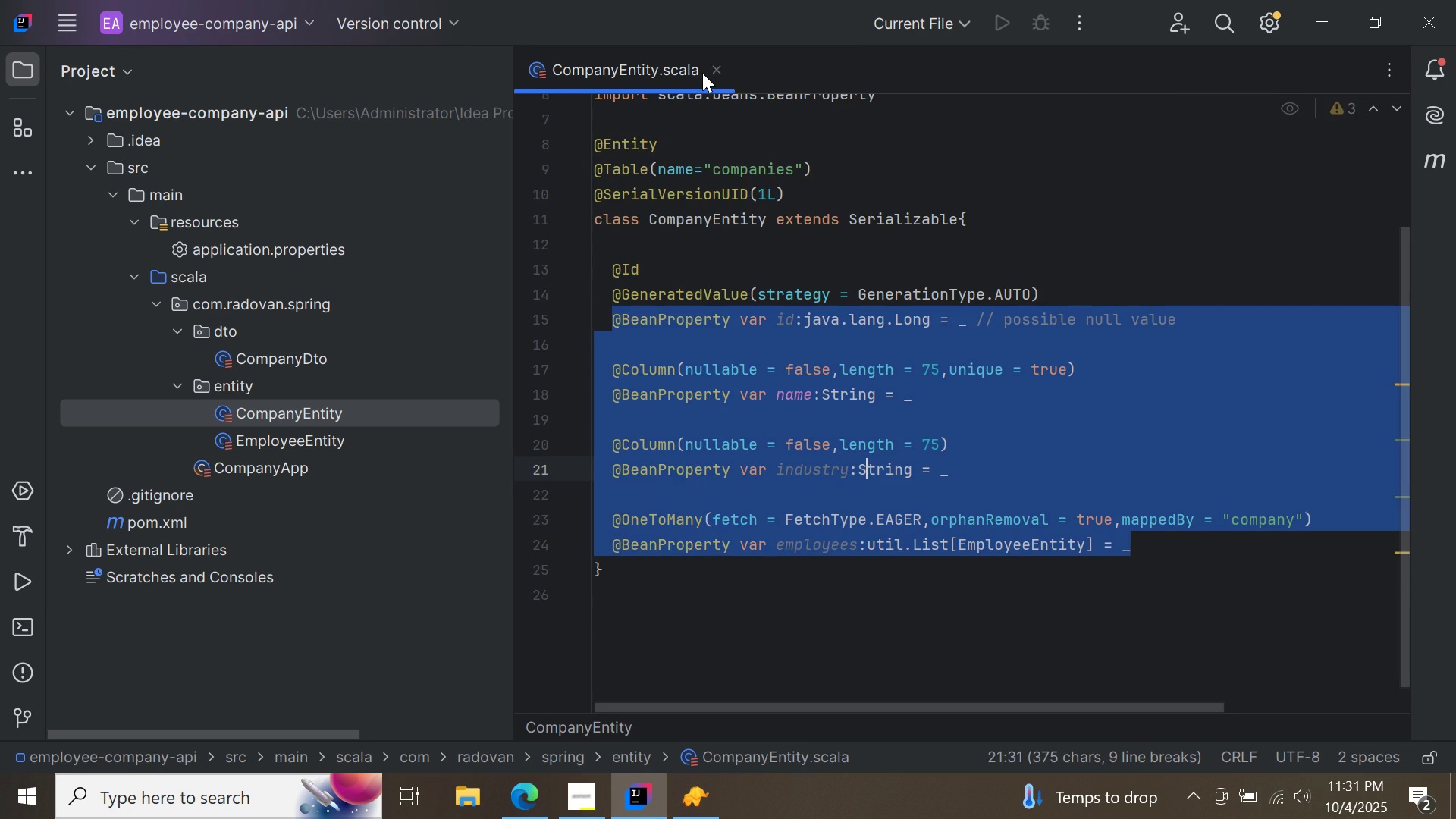 
left_click([707, 73])
 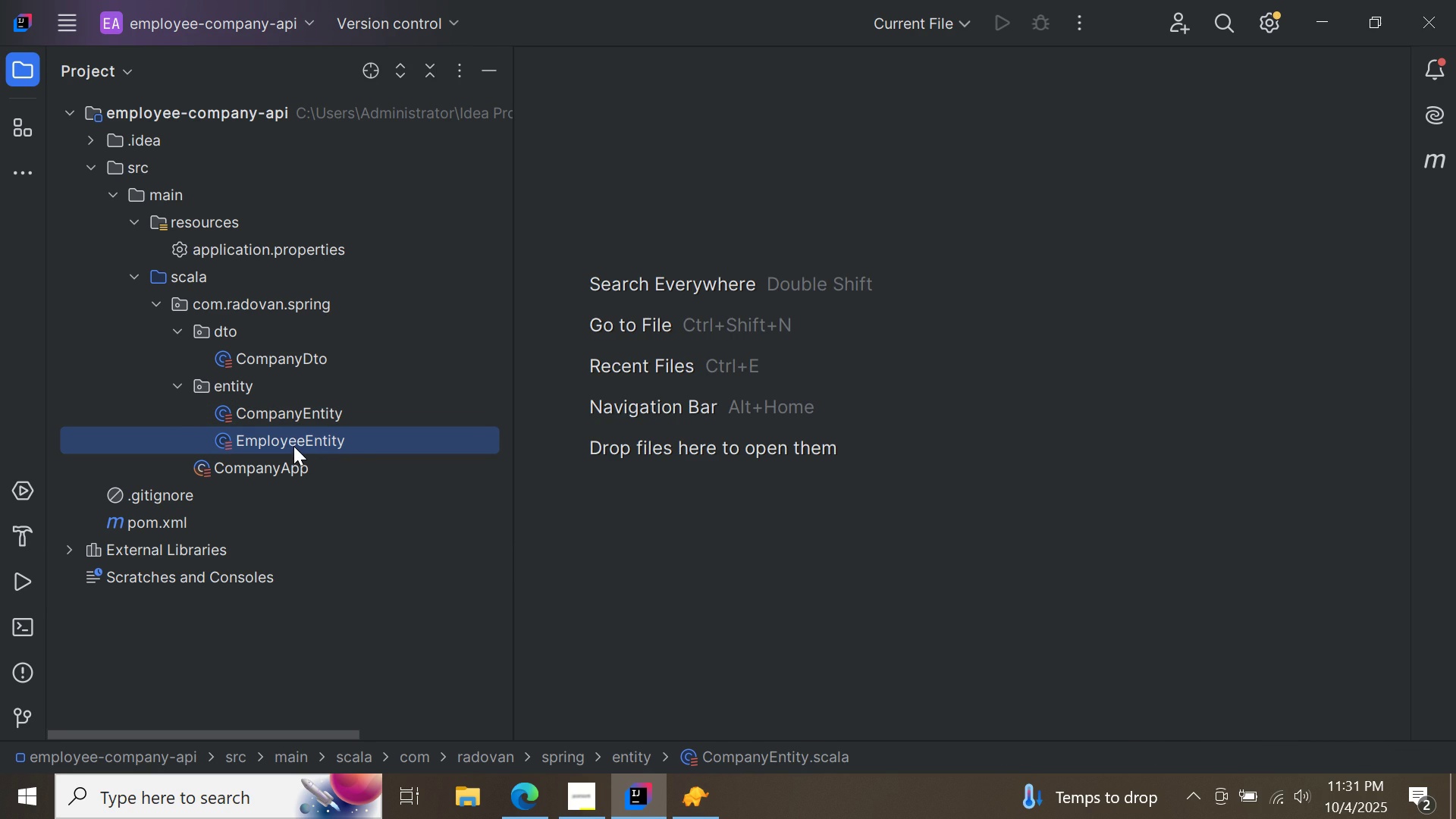 
double_click([293, 446])
 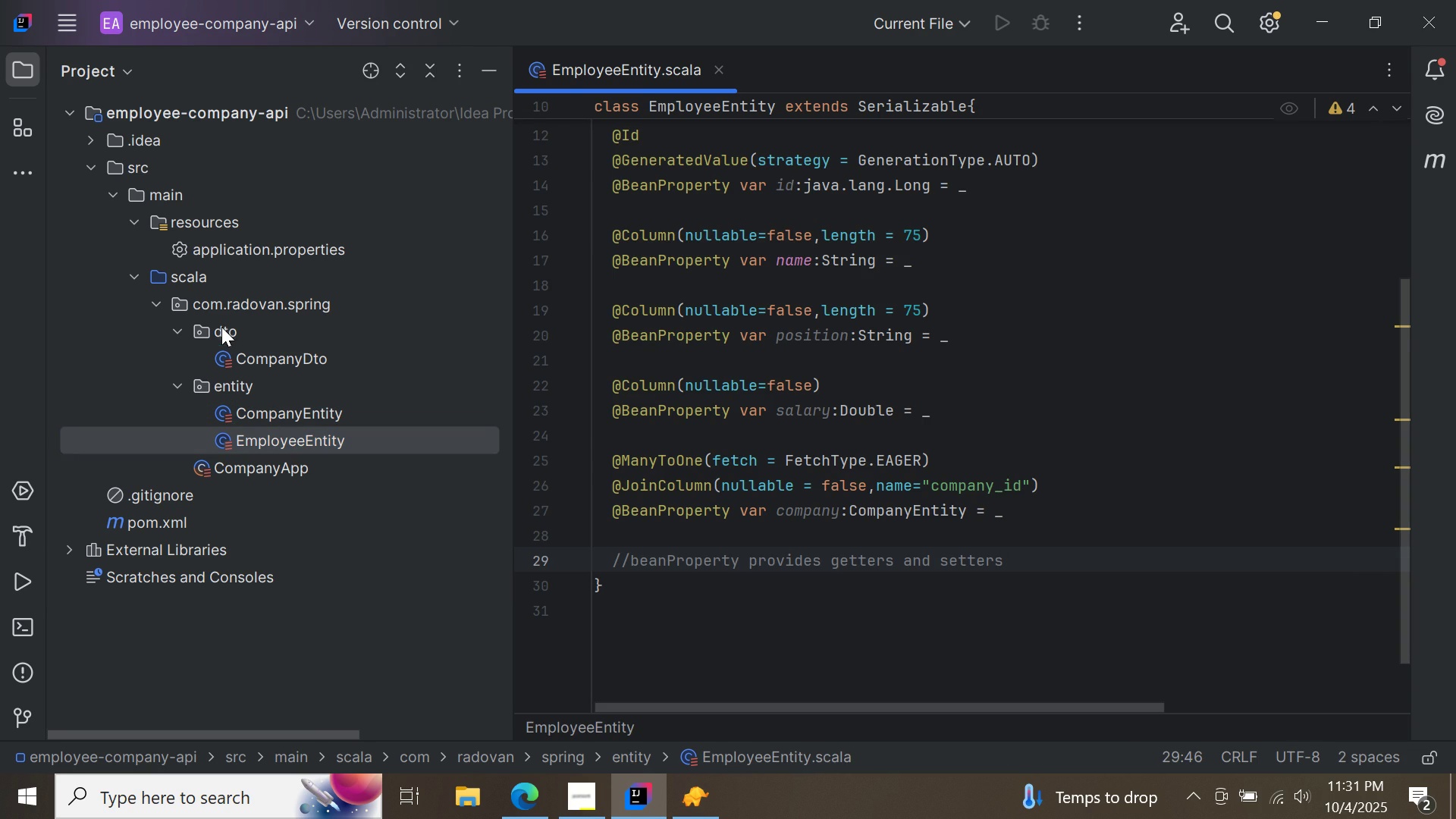 
right_click([221, 327])
 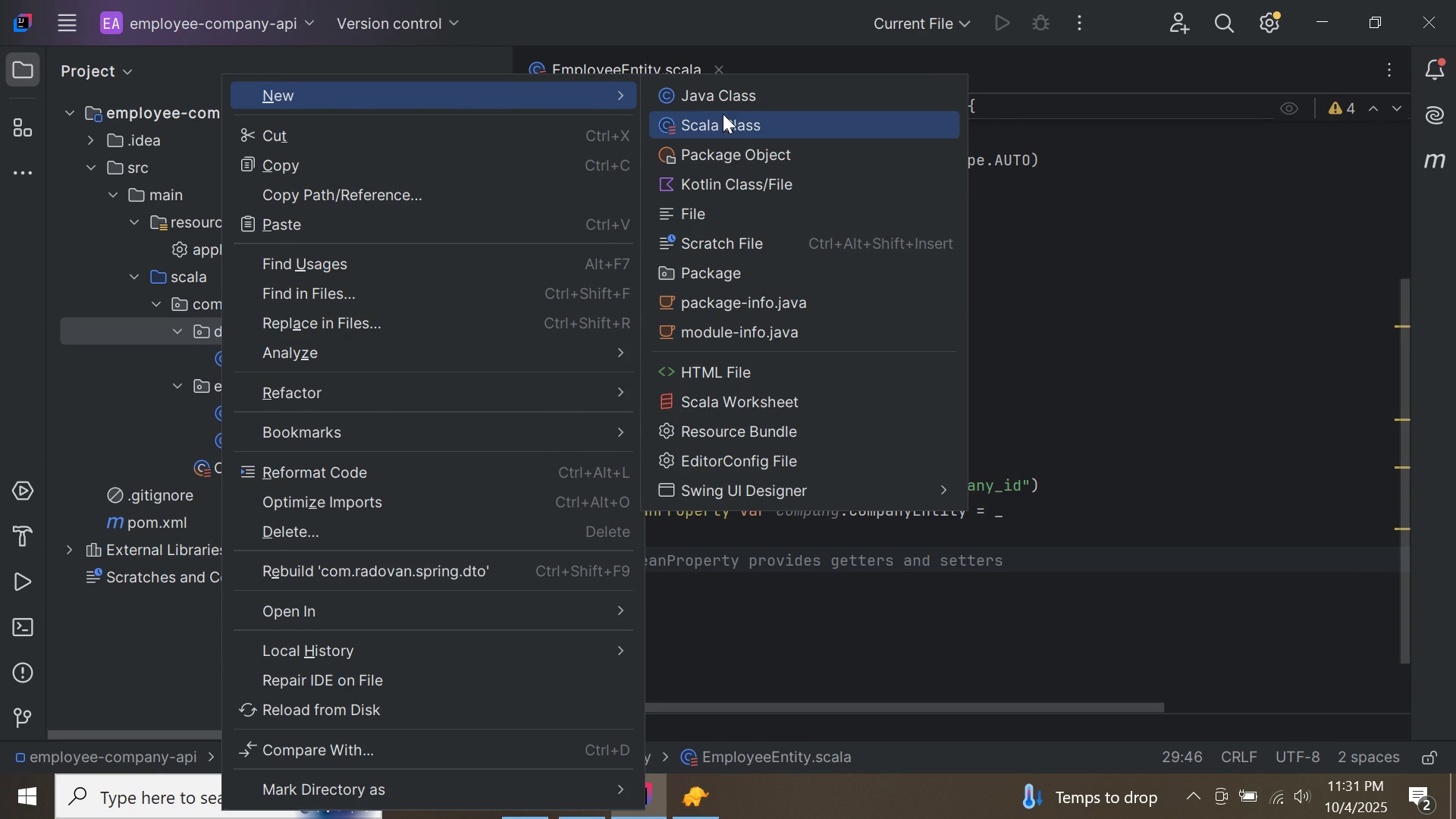 
left_click([730, 123])
 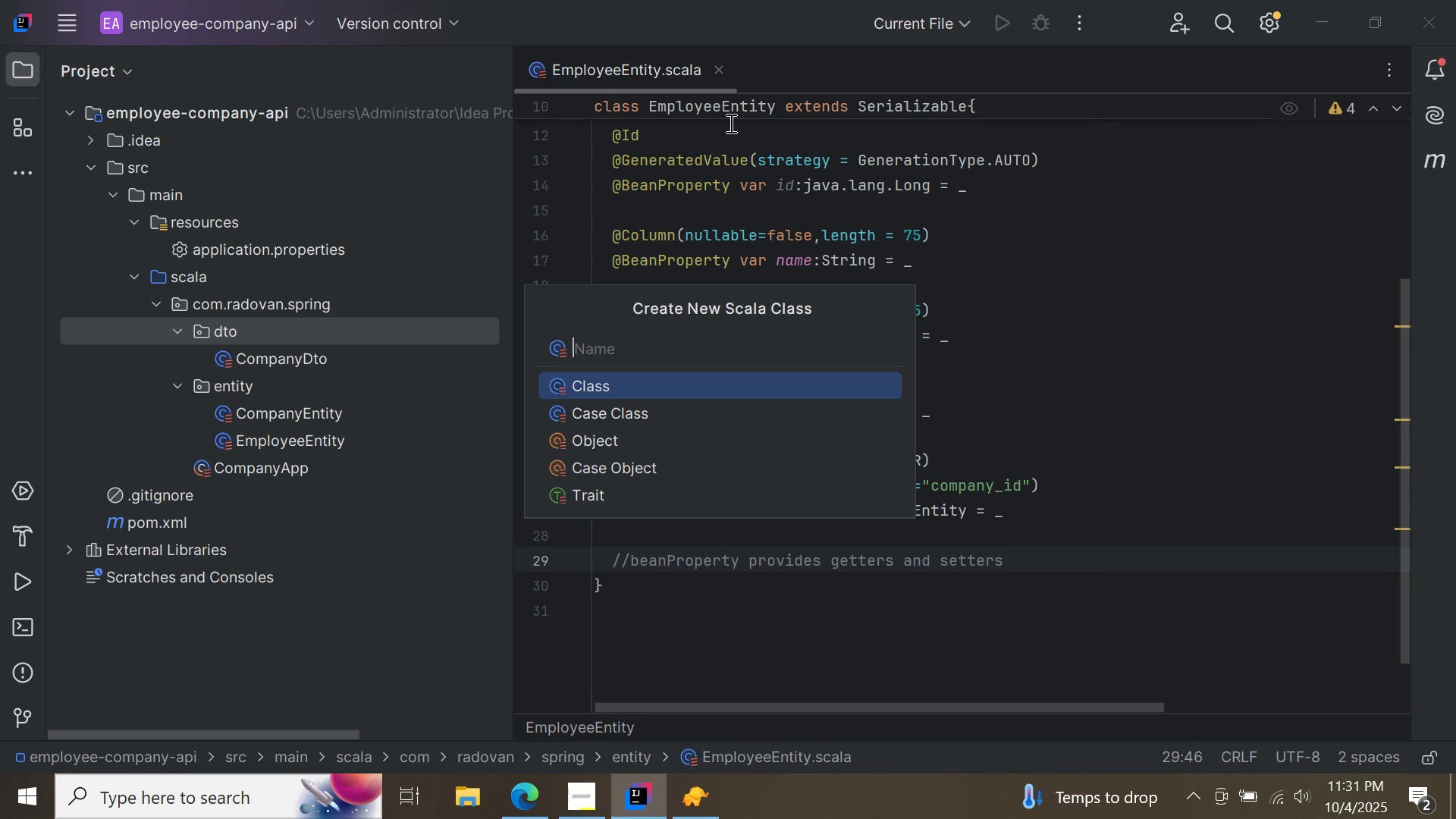 
type(EmployeeDto)
 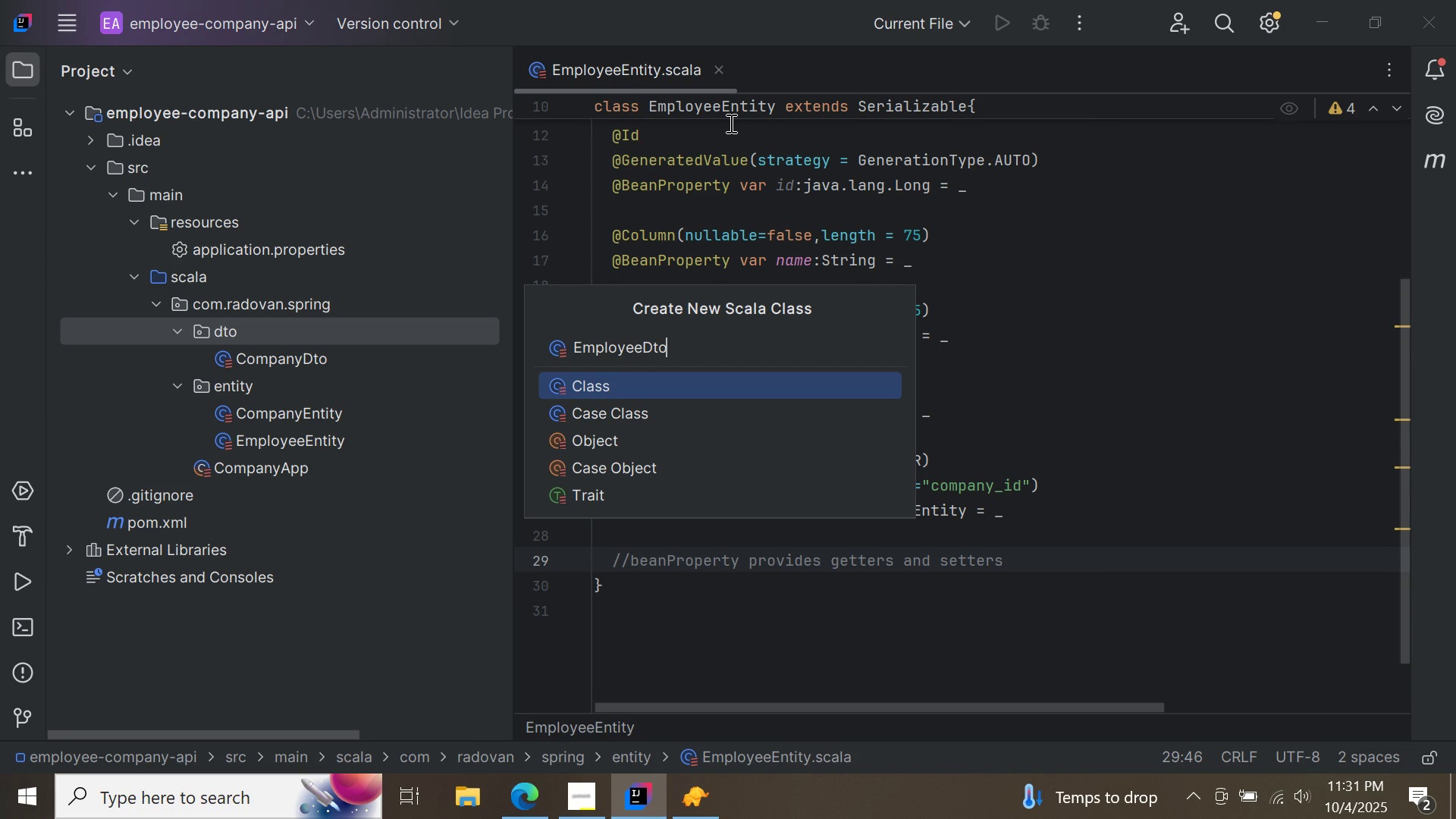 
key(Enter)
 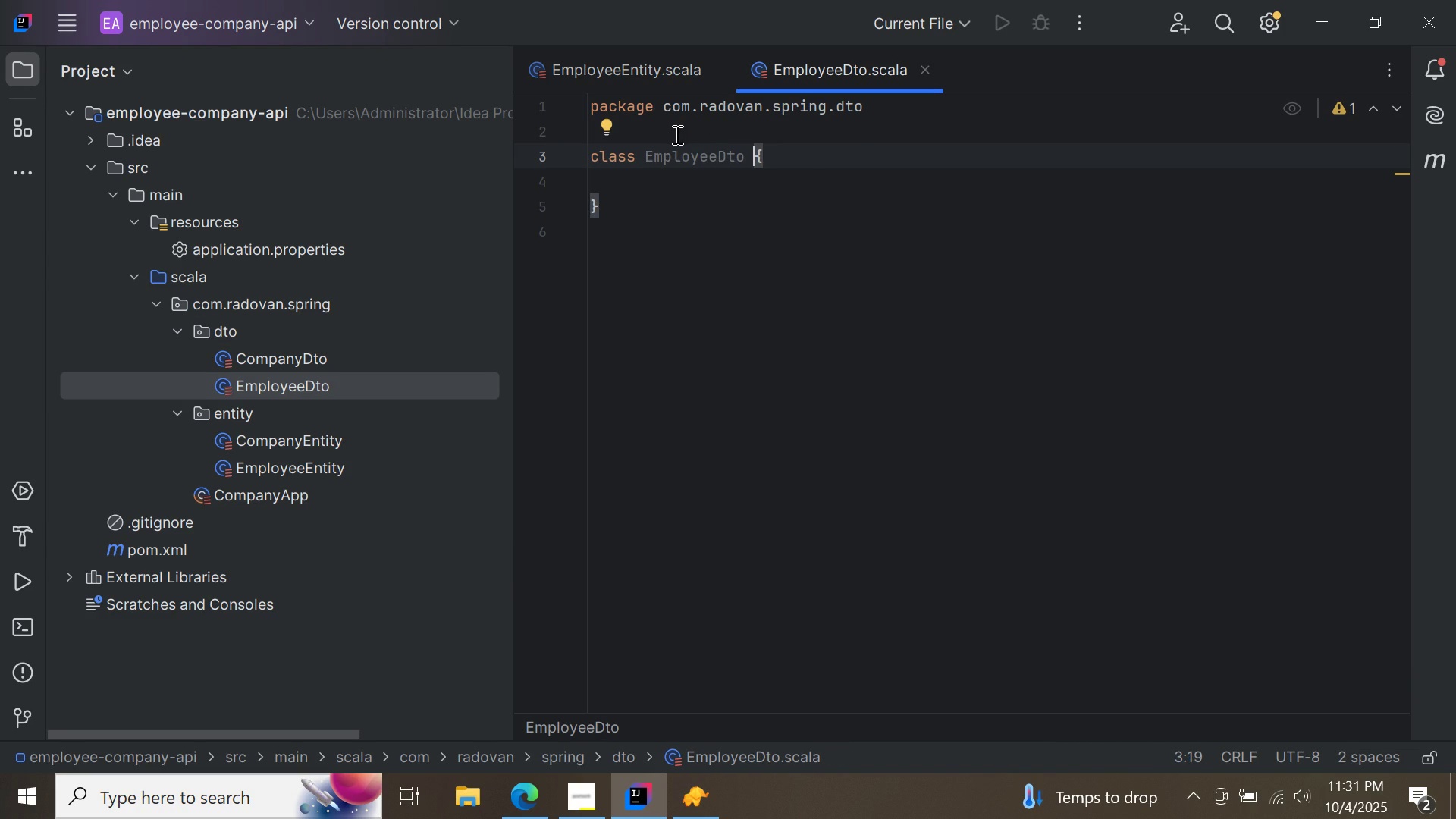 
left_click([676, 134])
 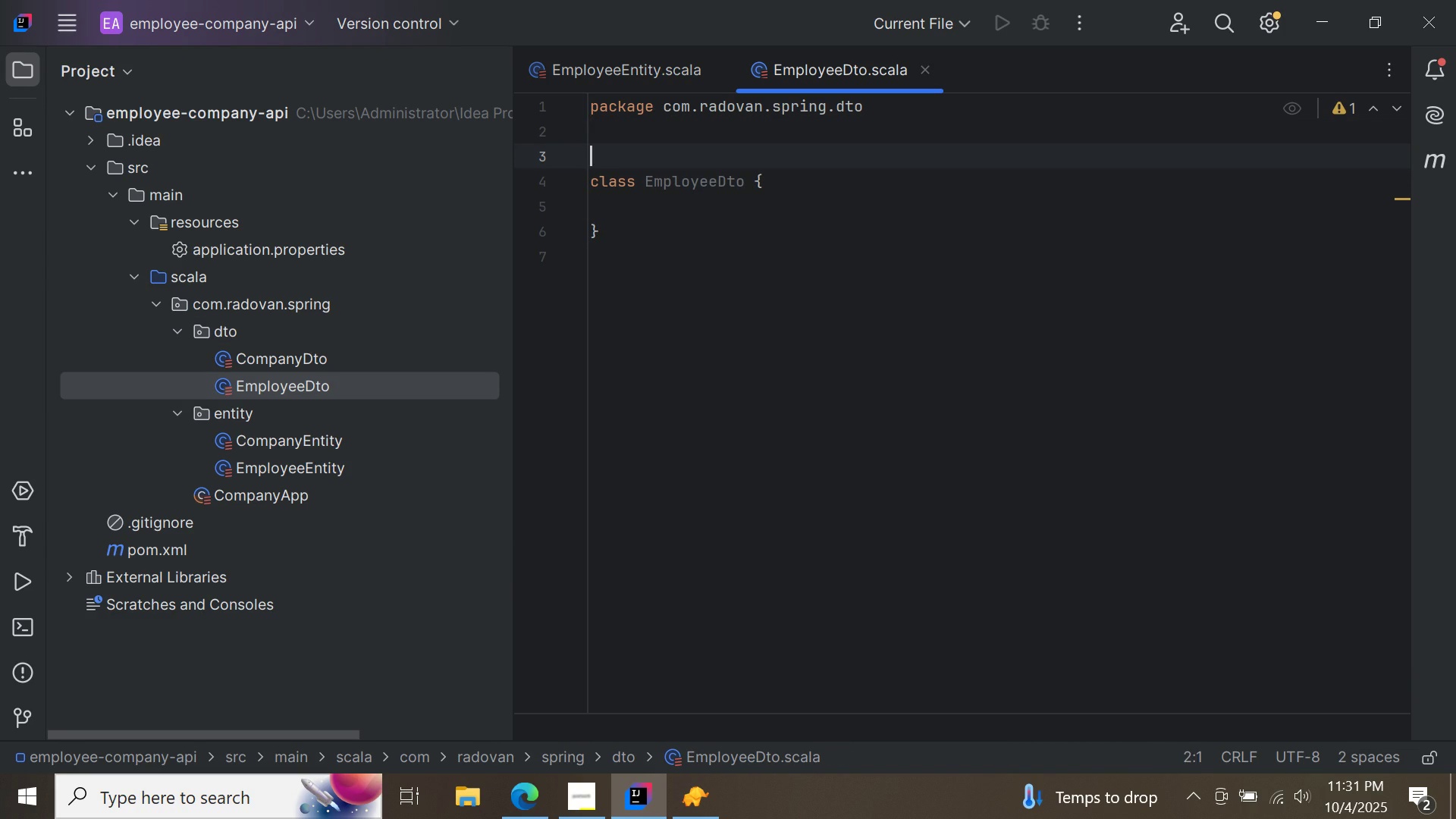 
key(Enter)